 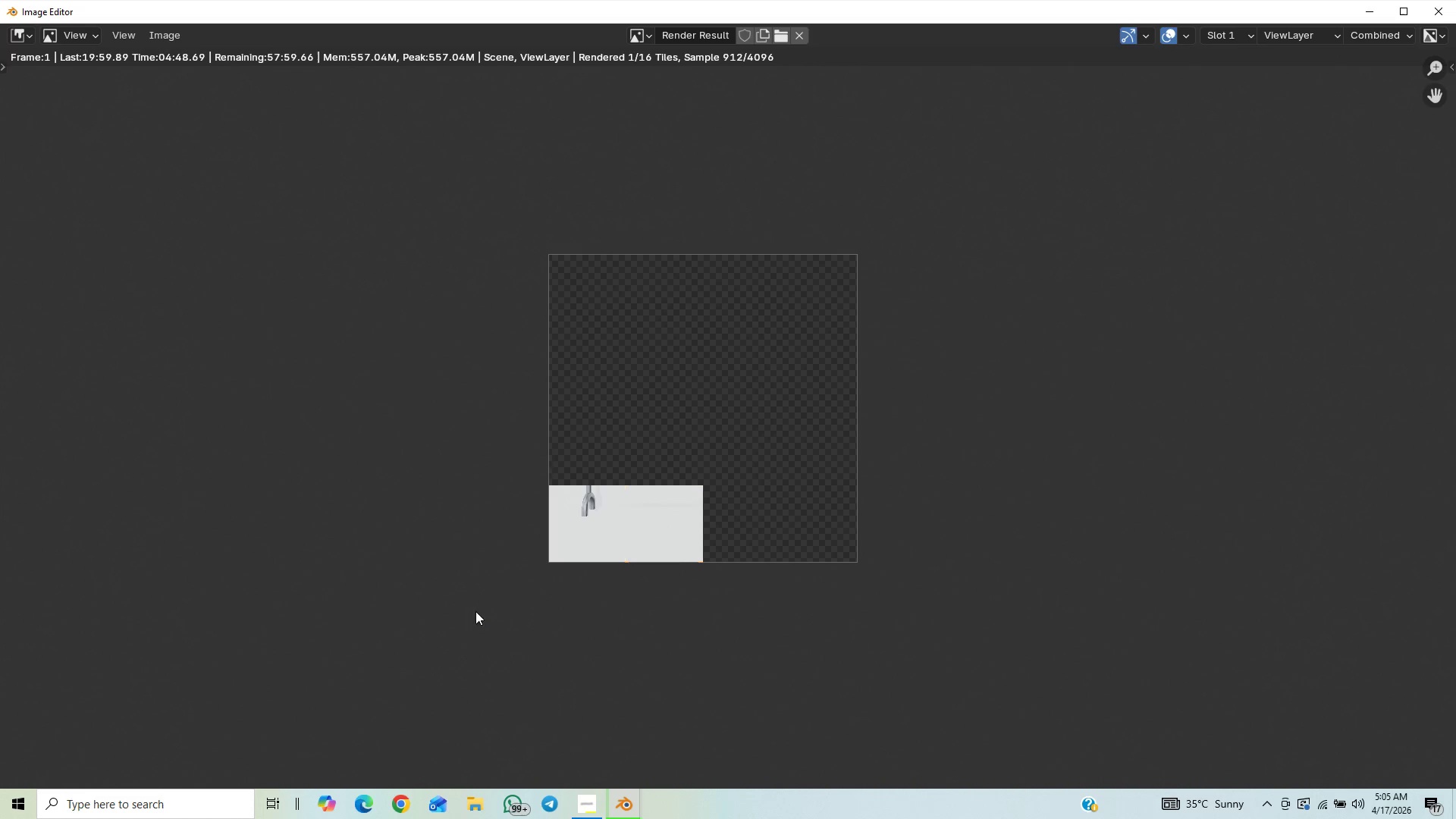 
scroll: coordinate [443, 659], scroll_direction: down, amount: 1.0
 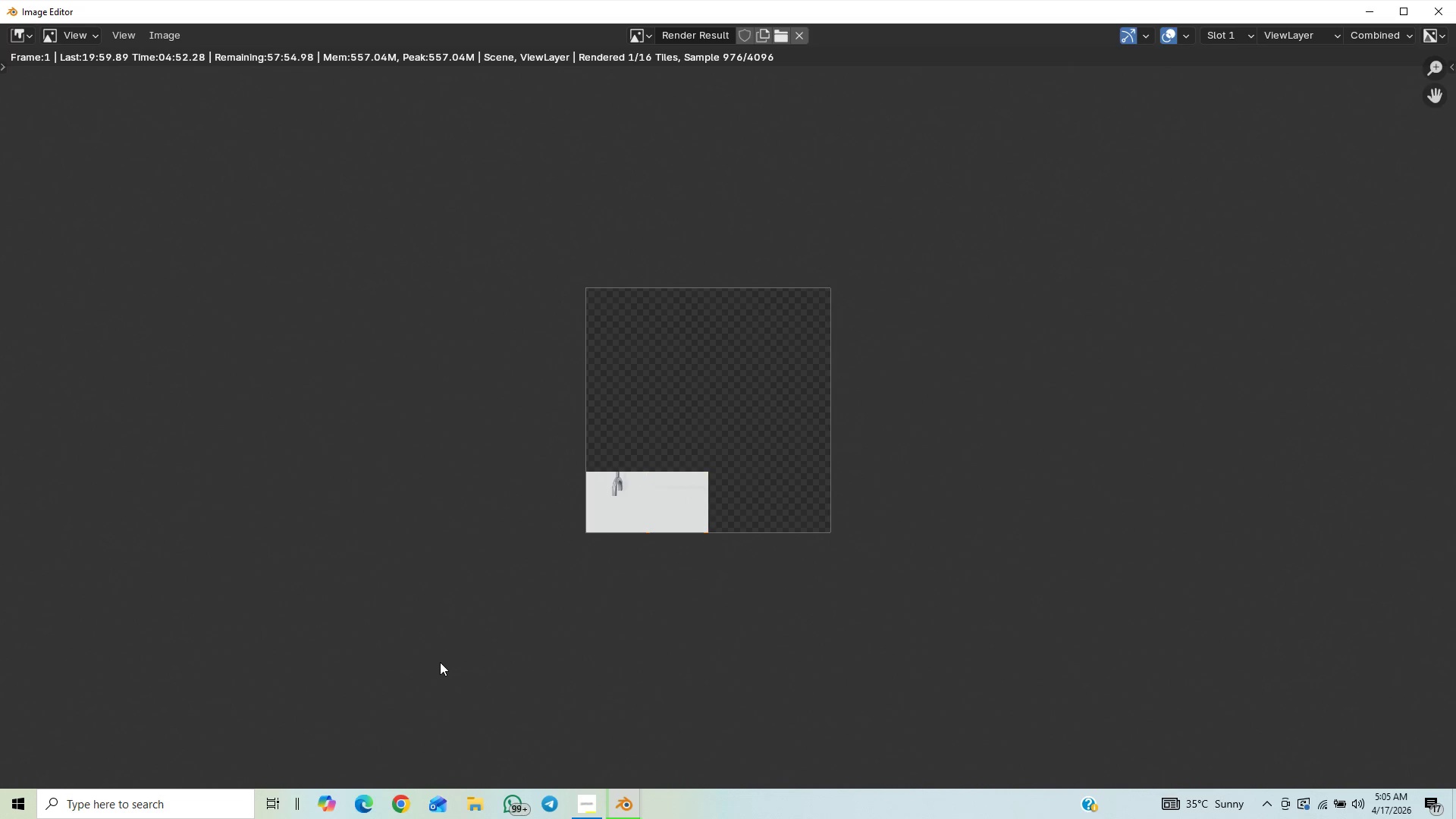 
scroll: coordinate [440, 662], scroll_direction: up, amount: 2.0
 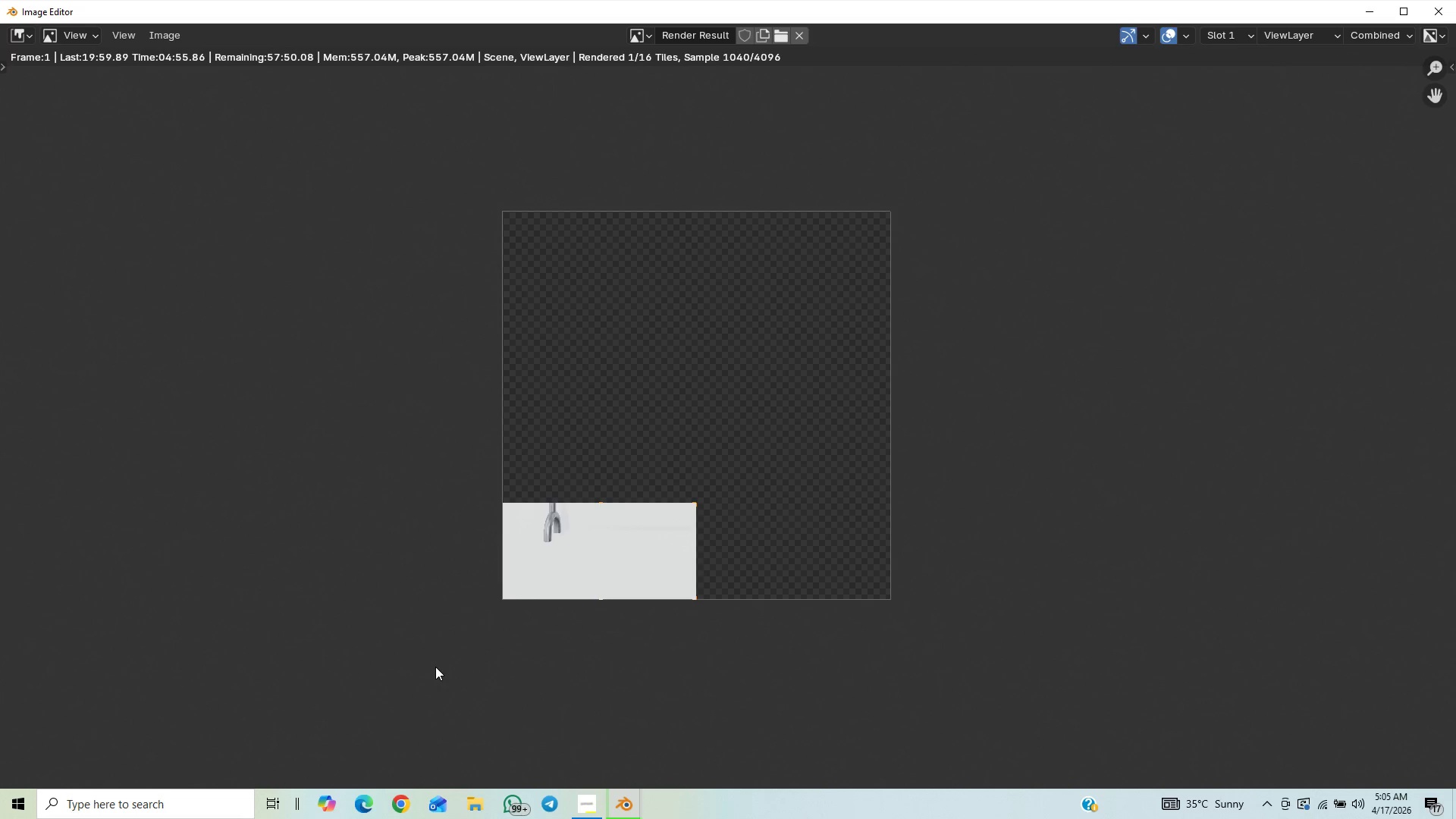 
wait(7.82)
 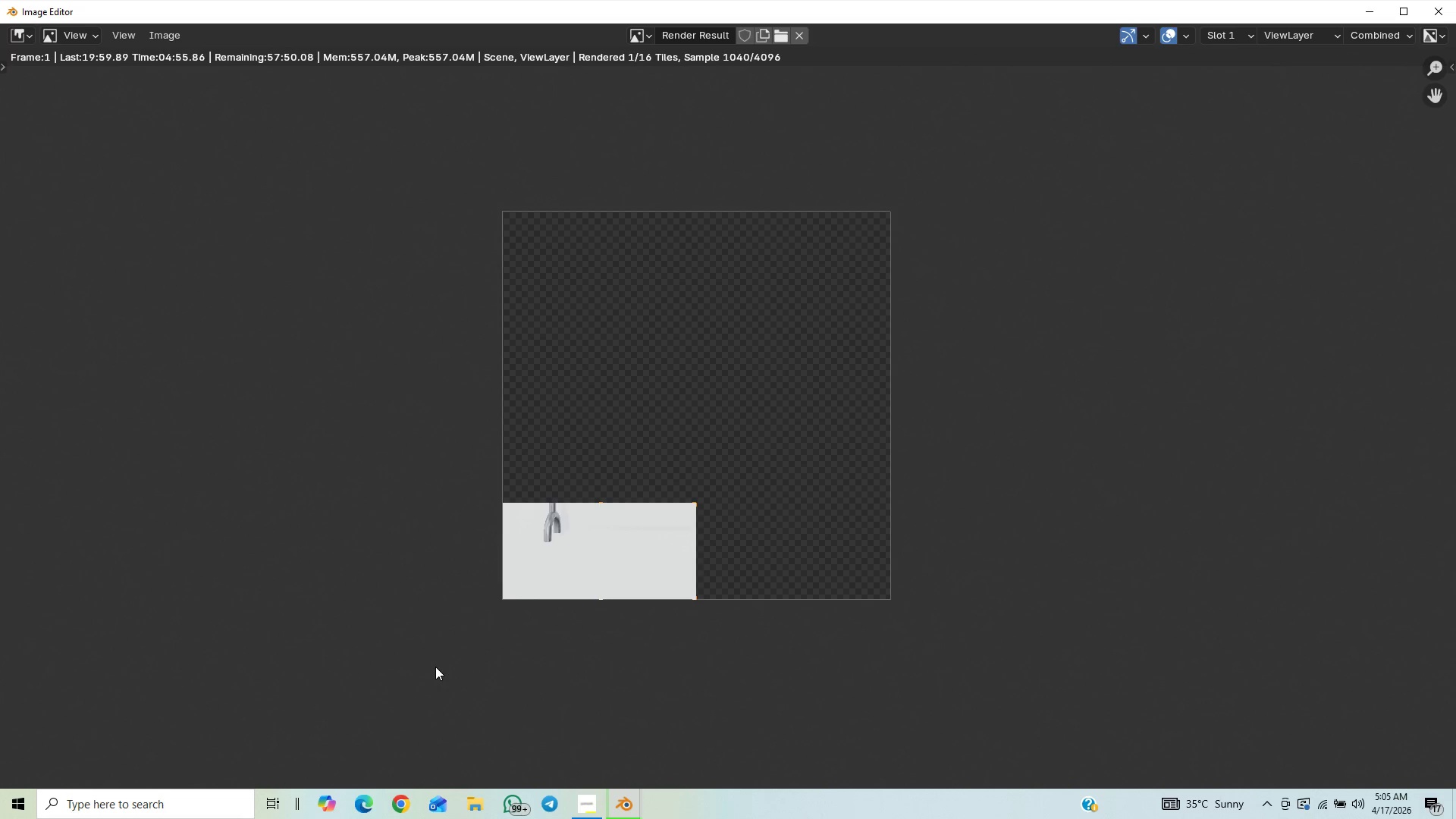 
scroll: coordinate [418, 657], scroll_direction: down, amount: 1.0
 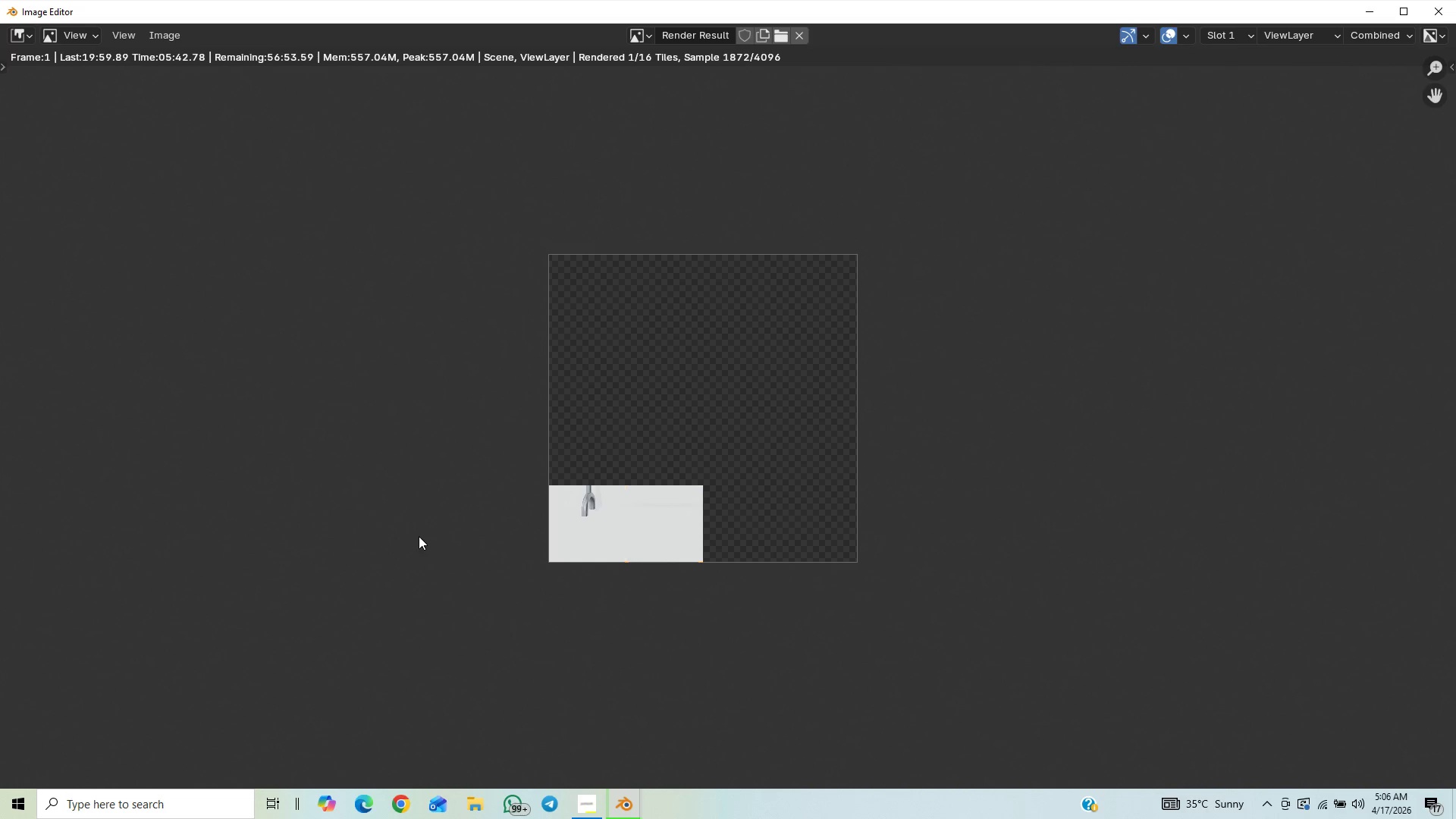 
wait(46.4)
 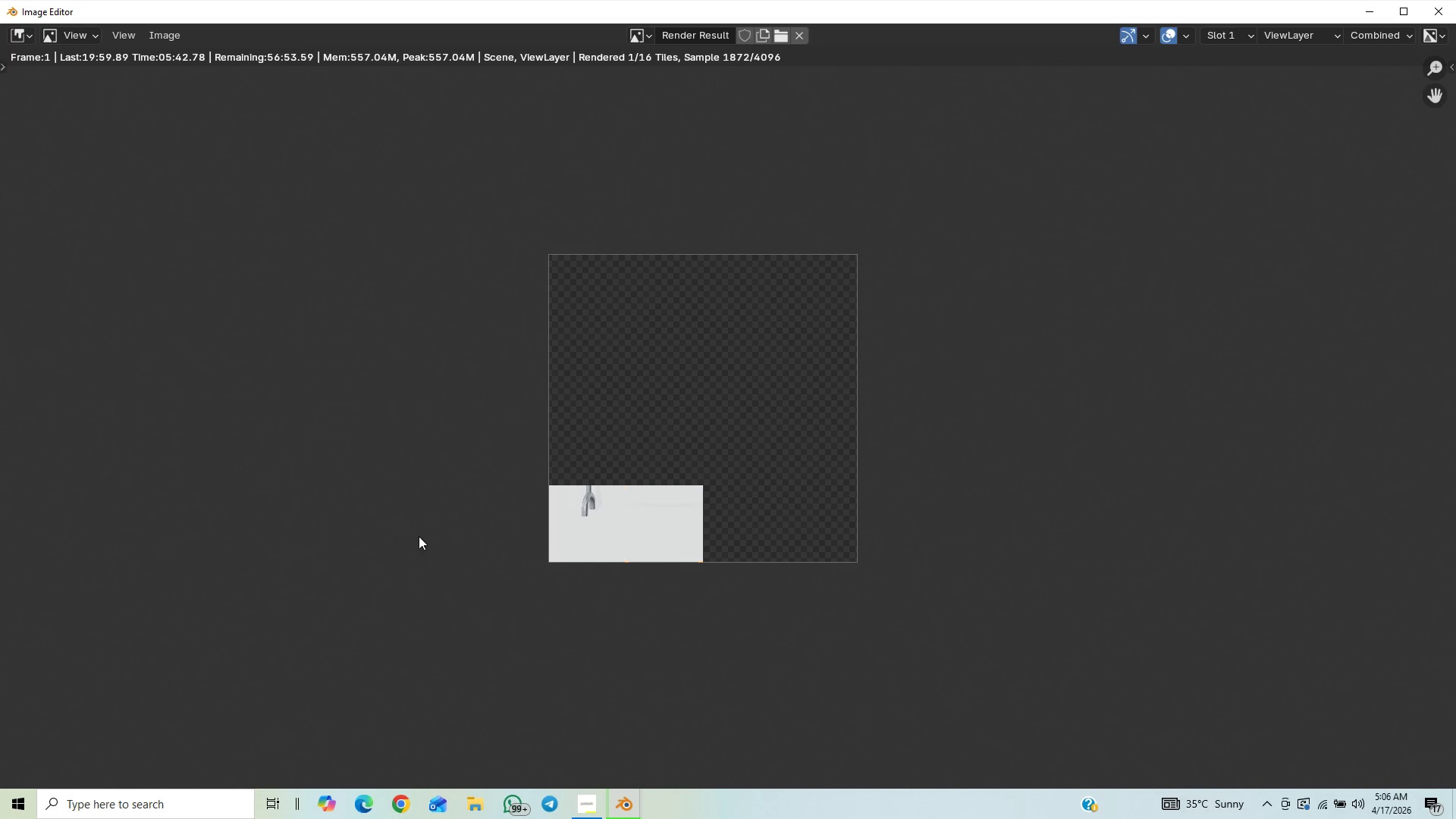 
scroll: coordinate [360, 648], scroll_direction: up, amount: 2.0
 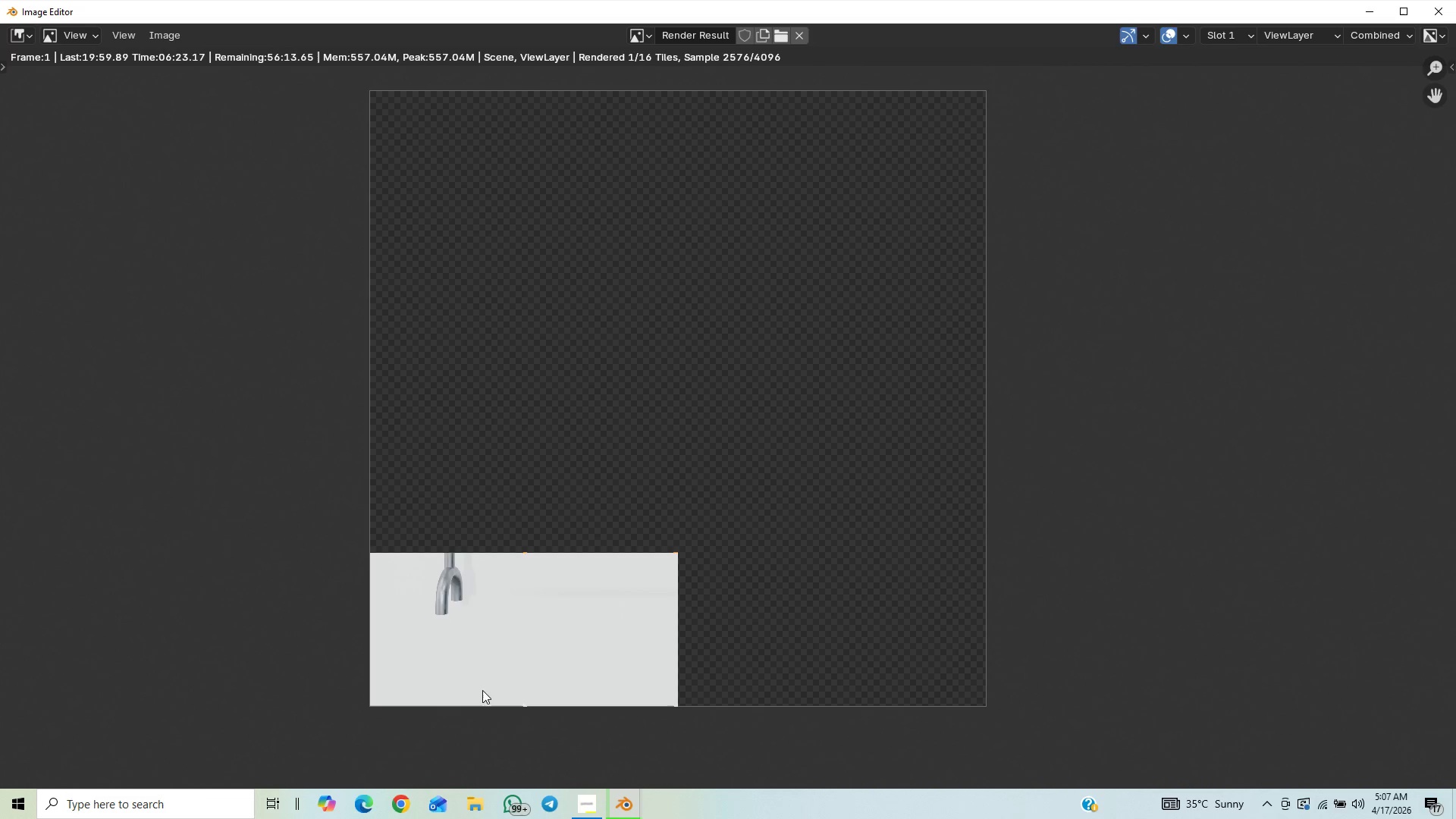 
wait(38.33)
 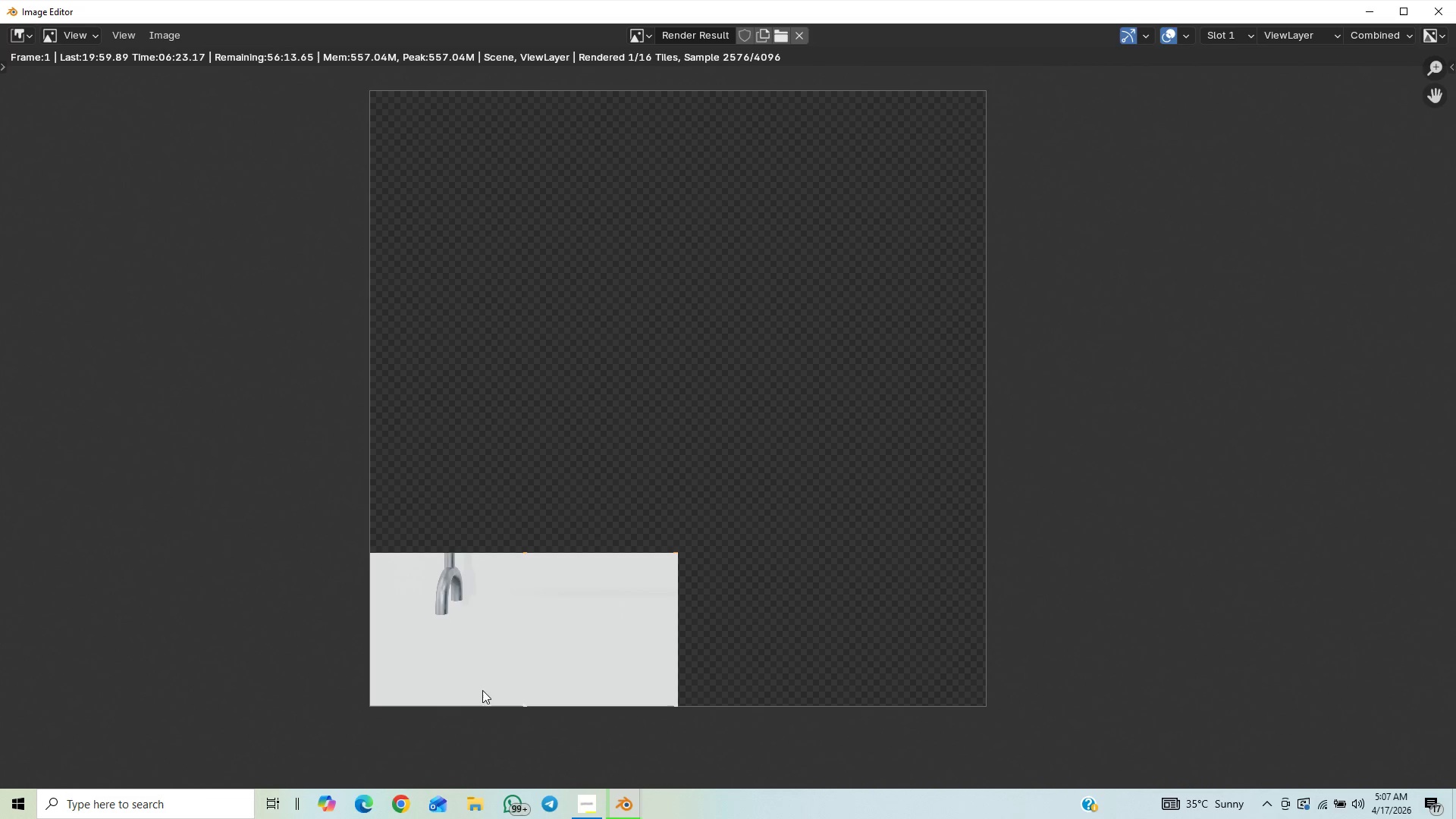 
scroll: coordinate [252, 641], scroll_direction: down, amount: 8.0
 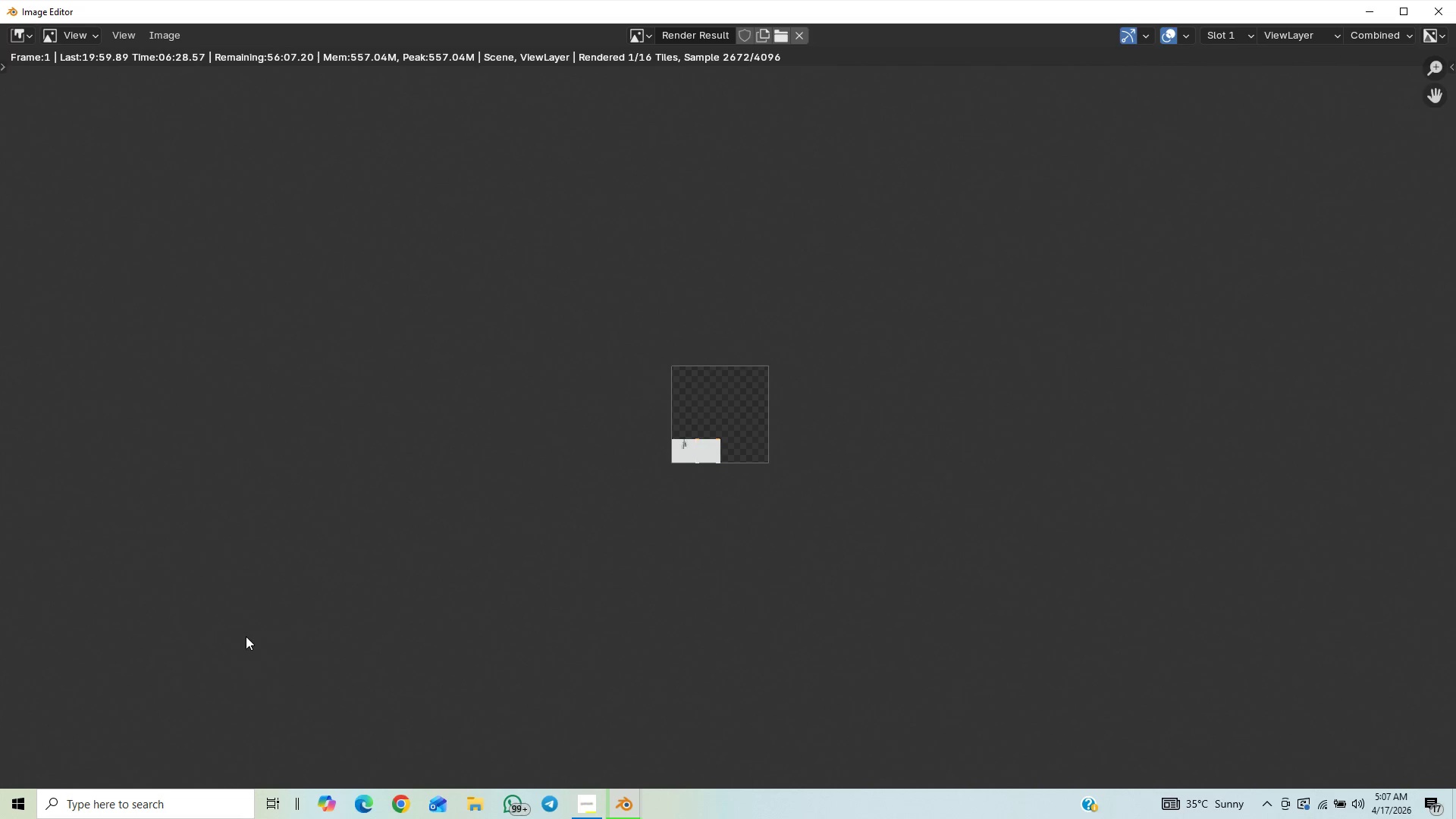 
left_click_drag(start_coordinate=[444, 541], to_coordinate=[468, 563])
 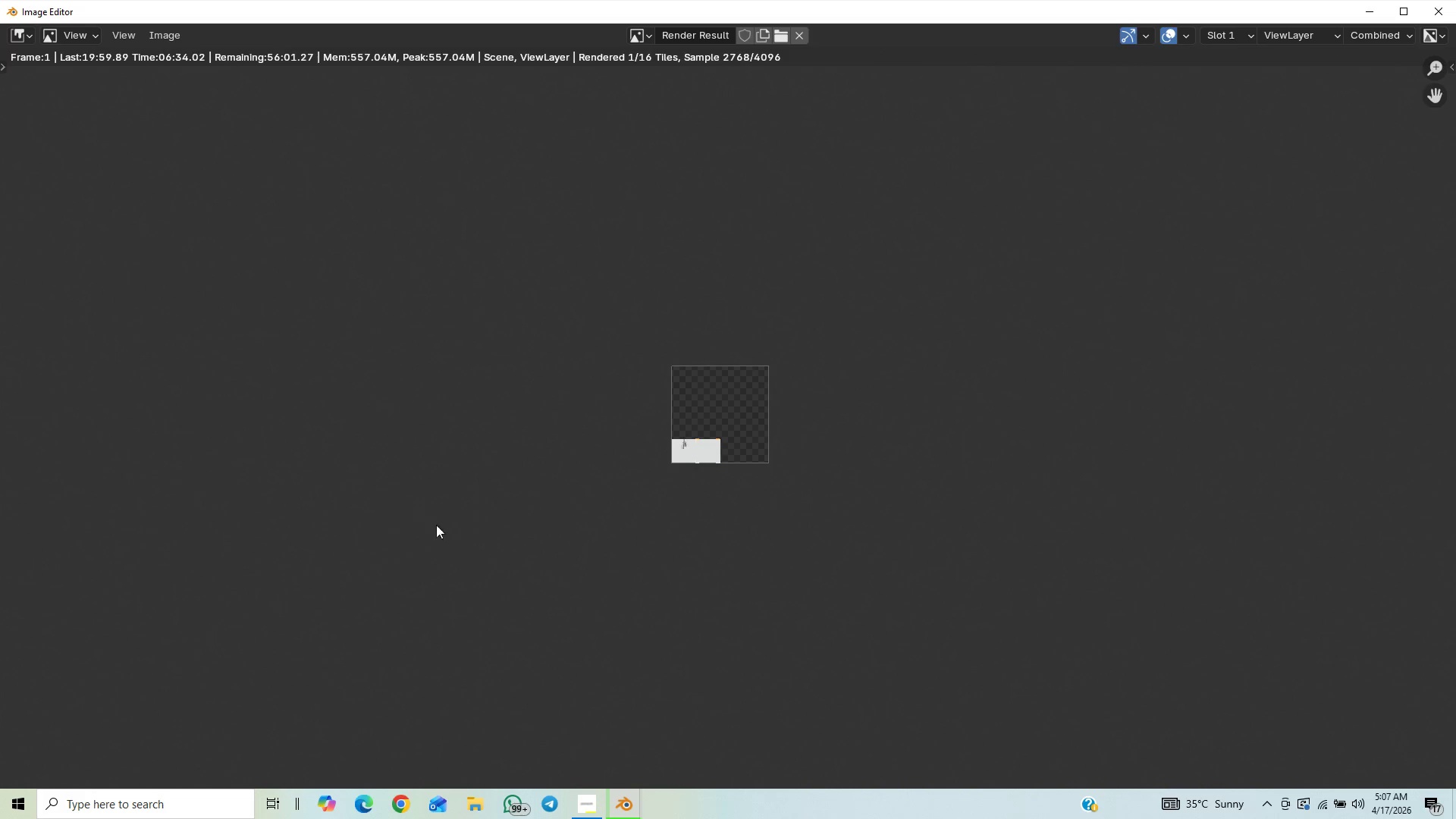 
wait(9.78)
 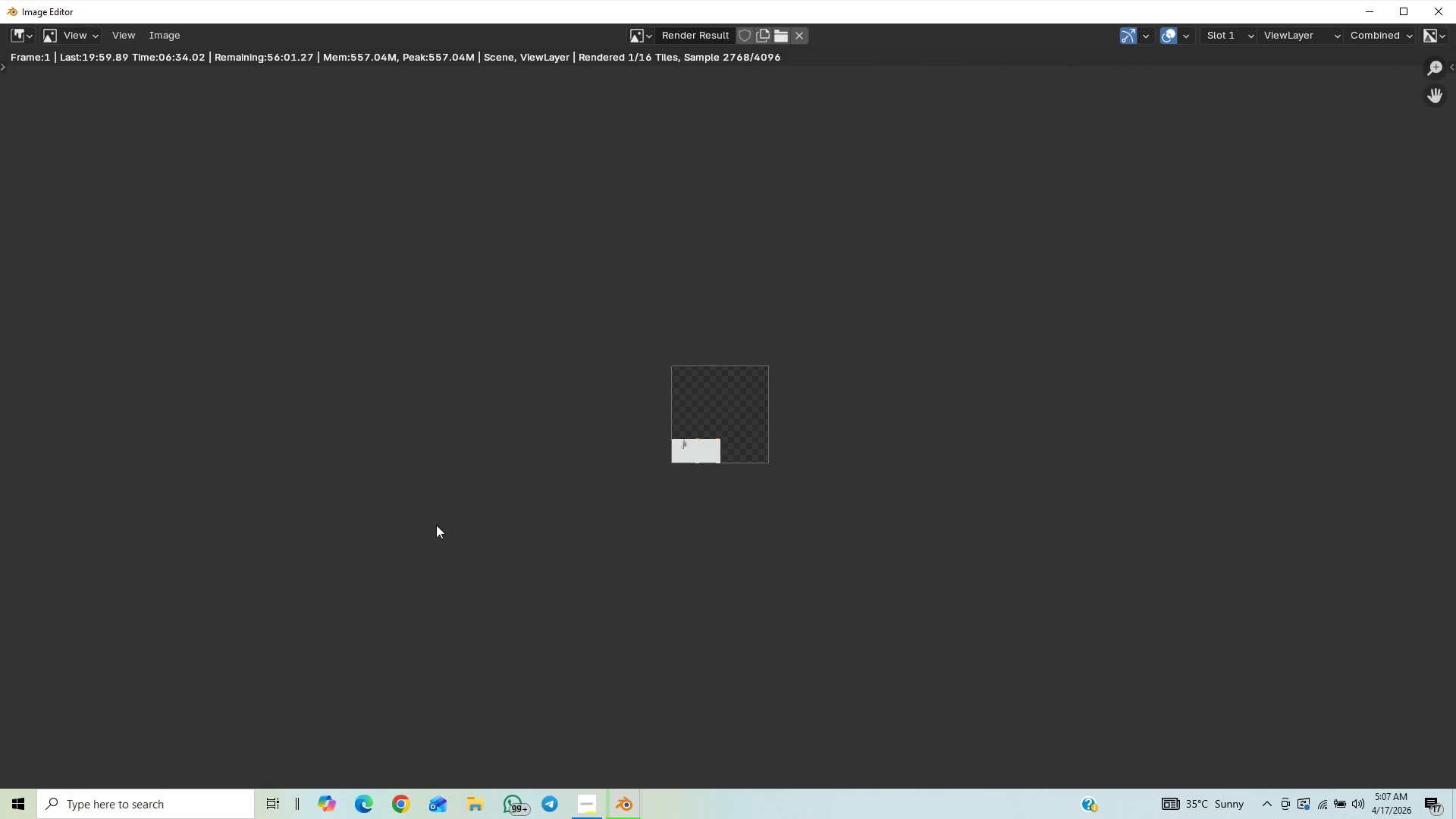 
scroll: coordinate [353, 588], scroll_direction: down, amount: 6.0
 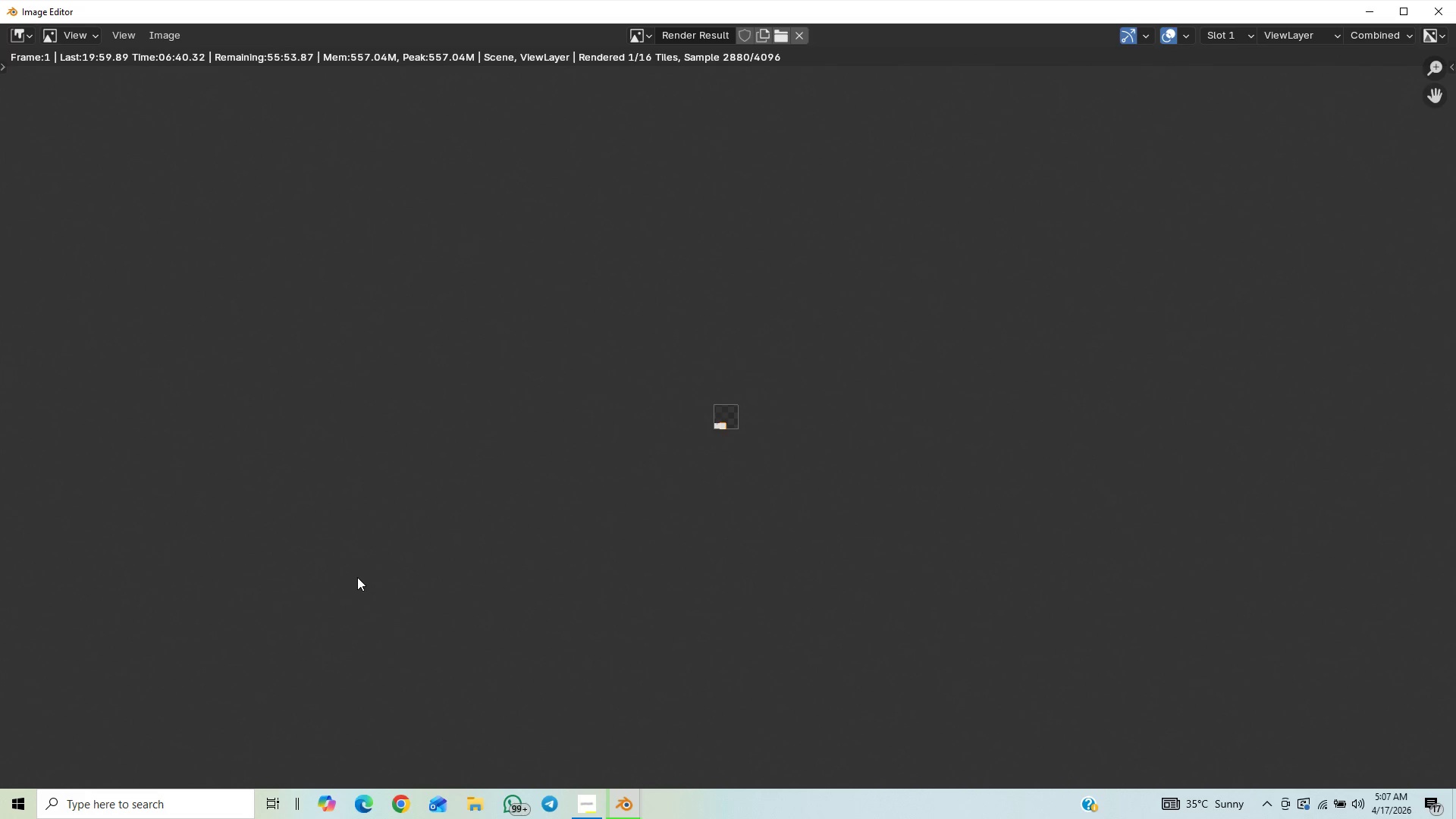 
scroll: coordinate [338, 601], scroll_direction: up, amount: 3.0
 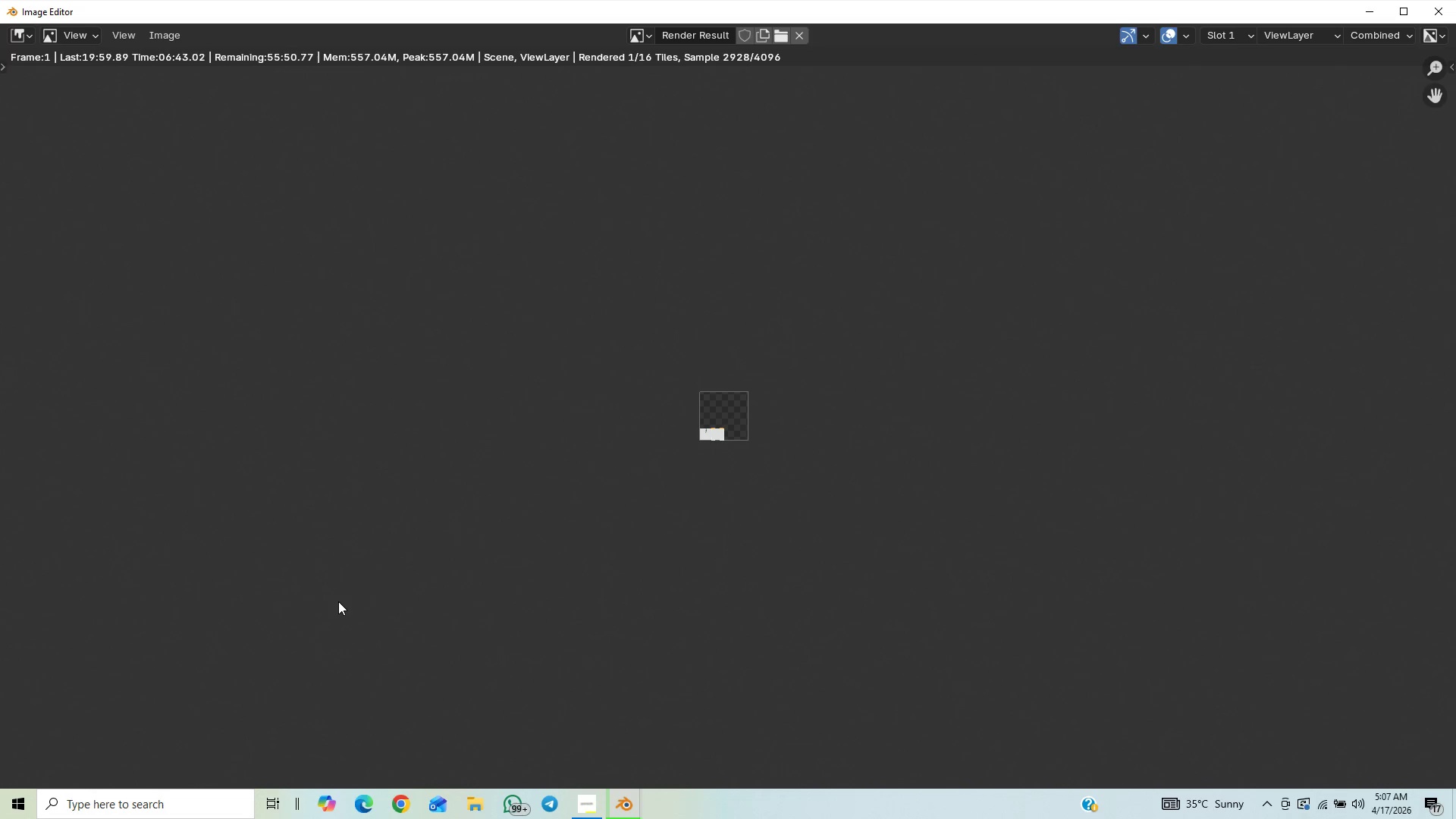 
scroll: coordinate [337, 606], scroll_direction: down, amount: 2.0
 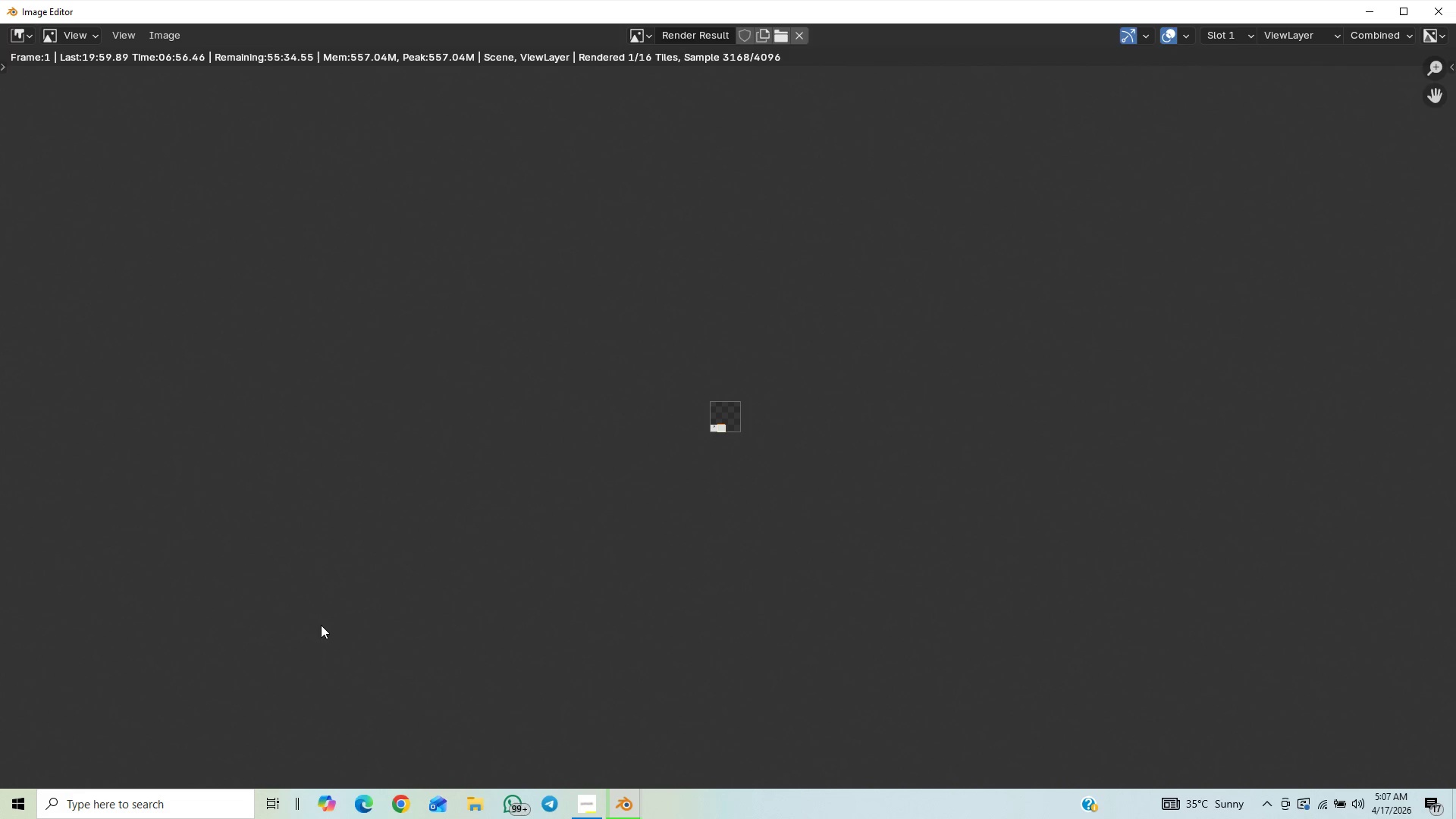 
wait(17.93)
 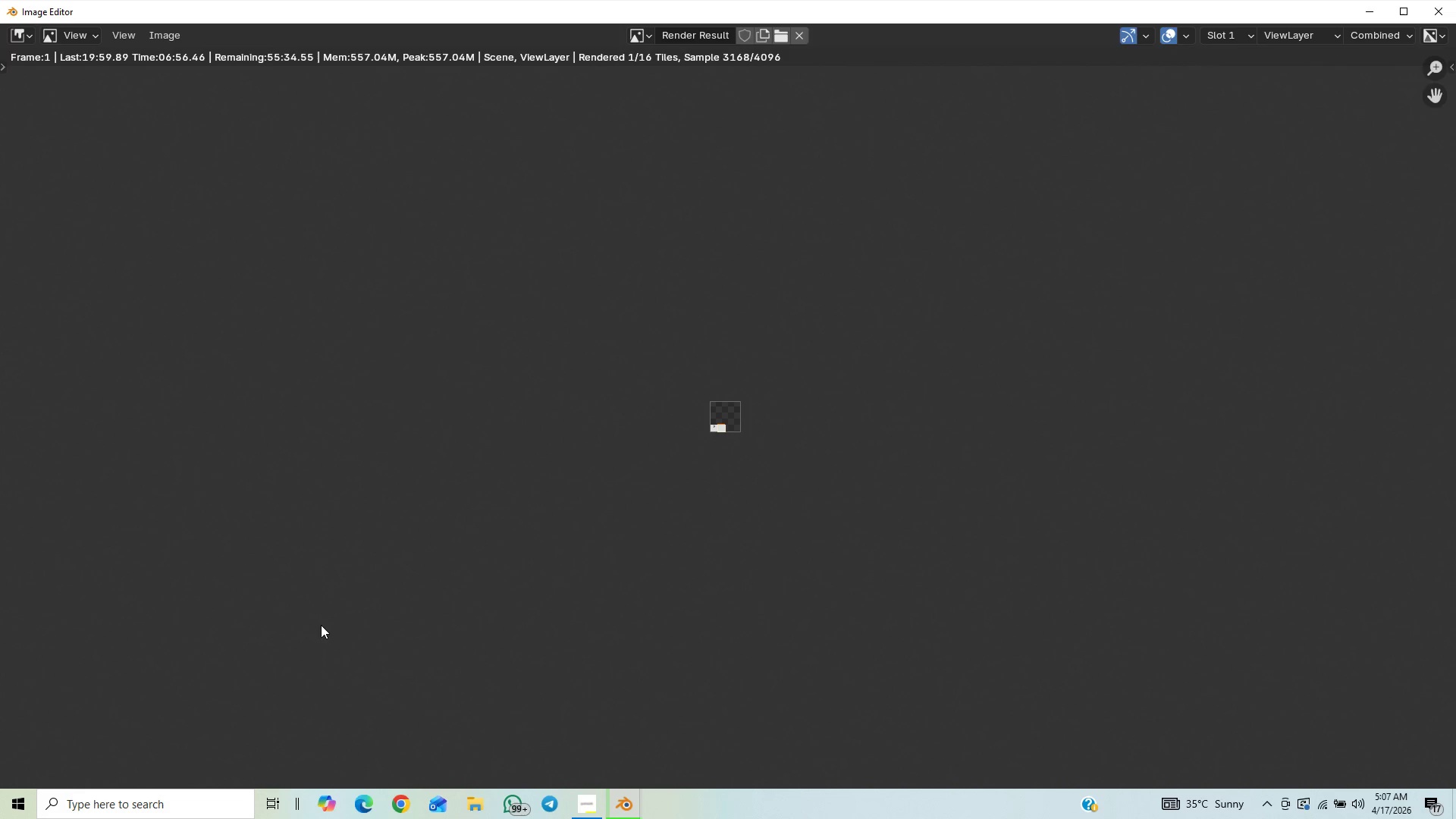 
scroll: coordinate [584, 510], scroll_direction: up, amount: 27.0
 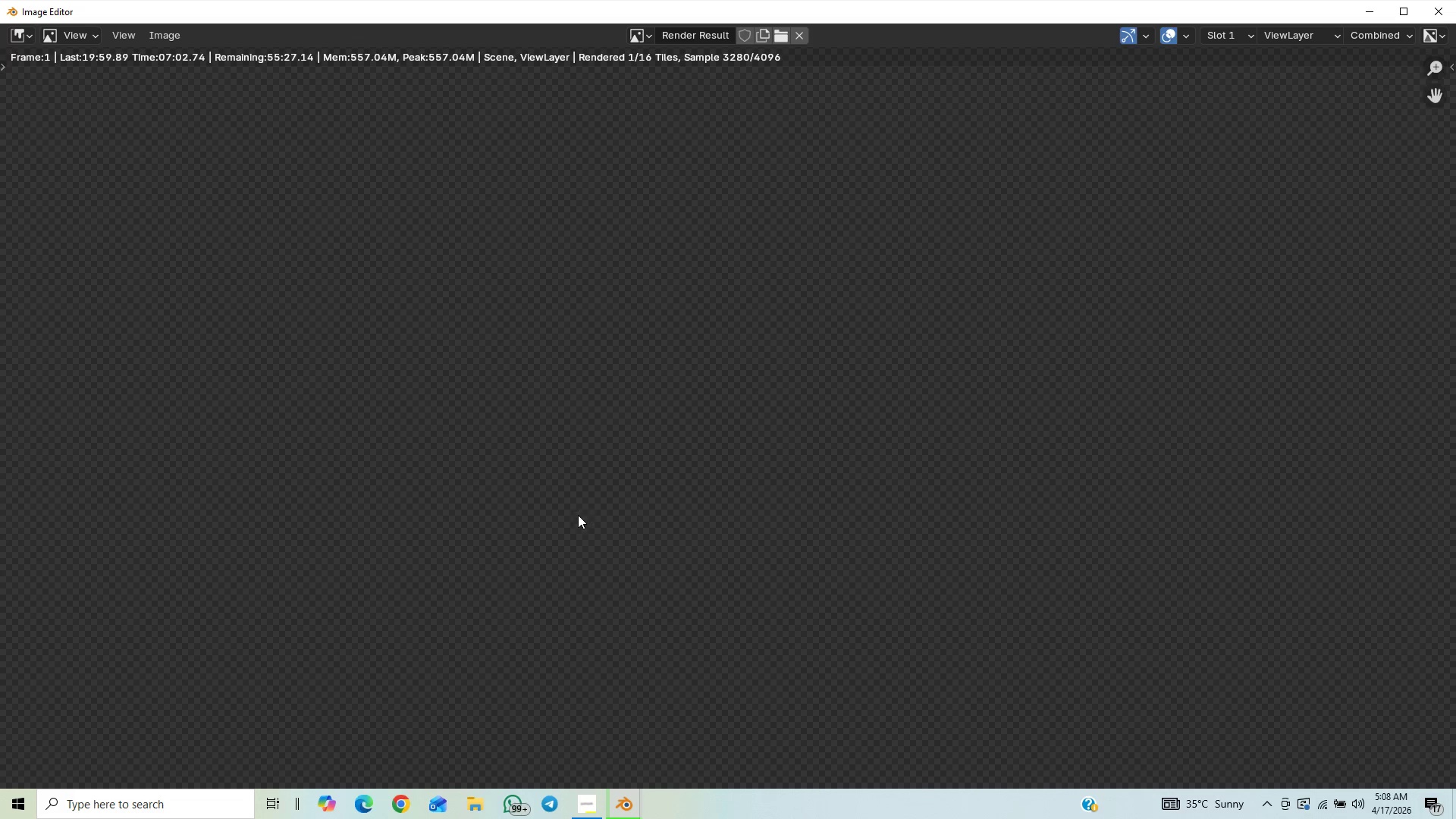 
scroll: coordinate [552, 561], scroll_direction: down, amount: 12.0
 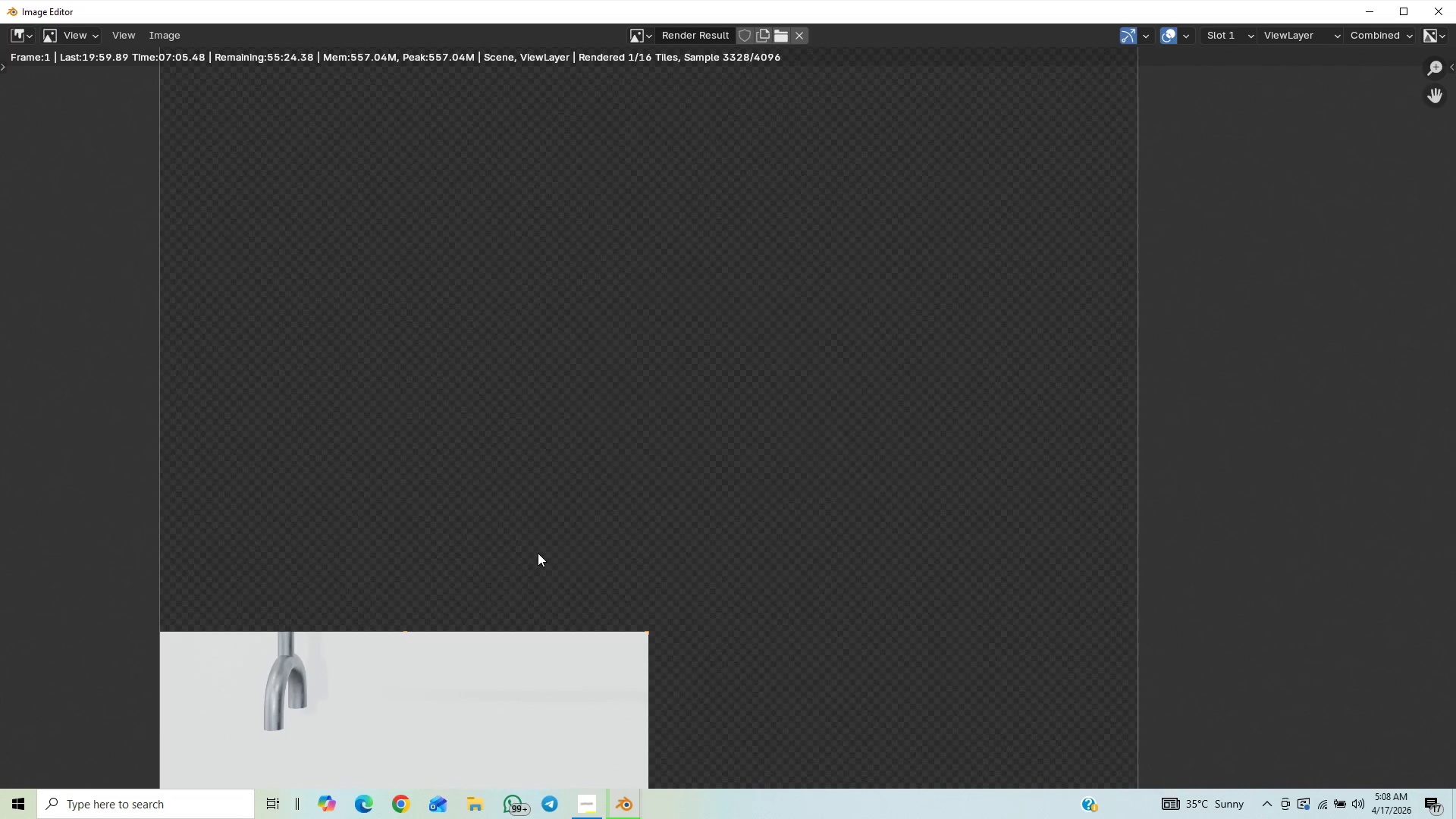 
scroll: coordinate [538, 551], scroll_direction: up, amount: 1.0
 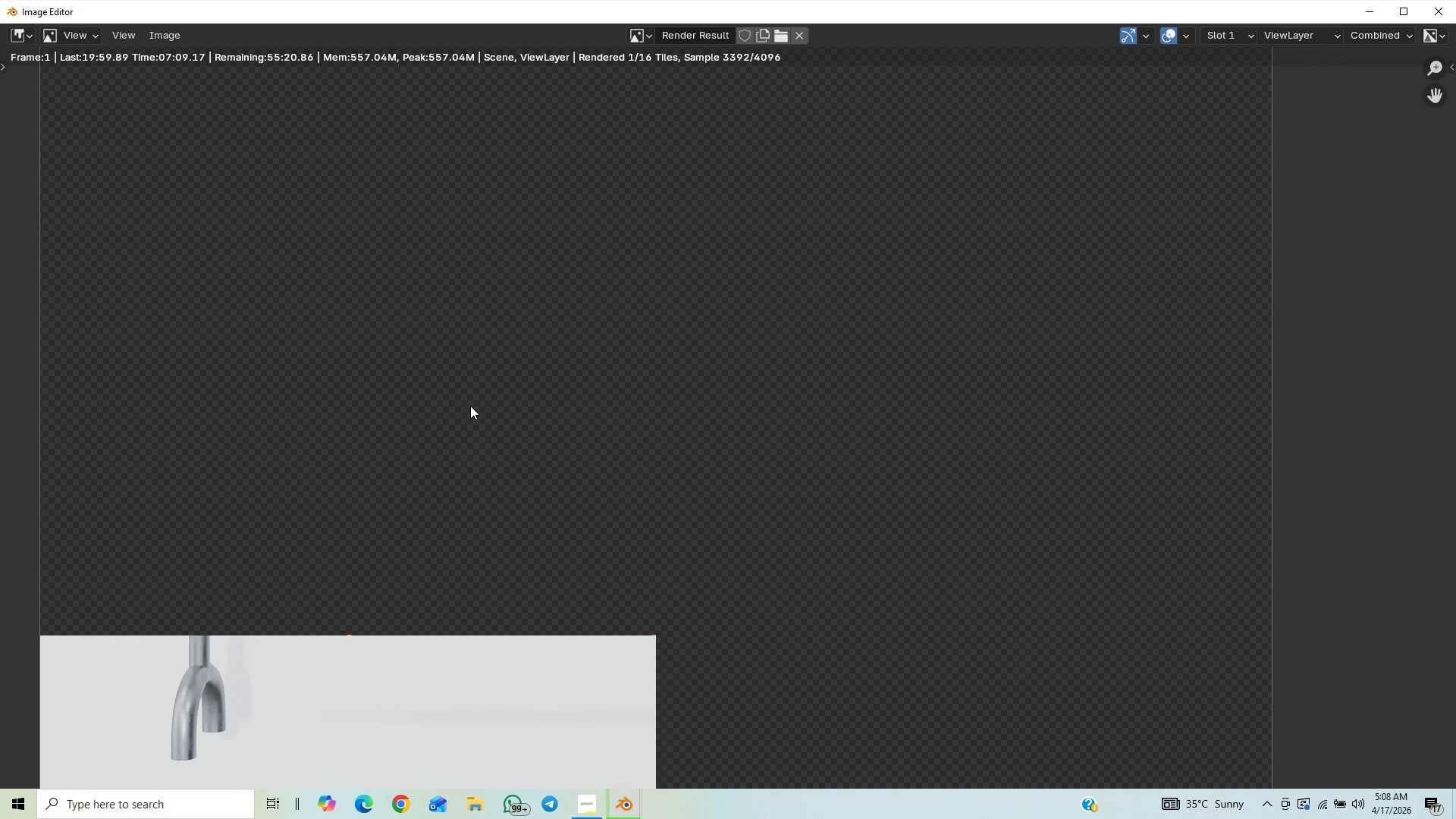 
scroll: coordinate [465, 410], scroll_direction: down, amount: 6.0
 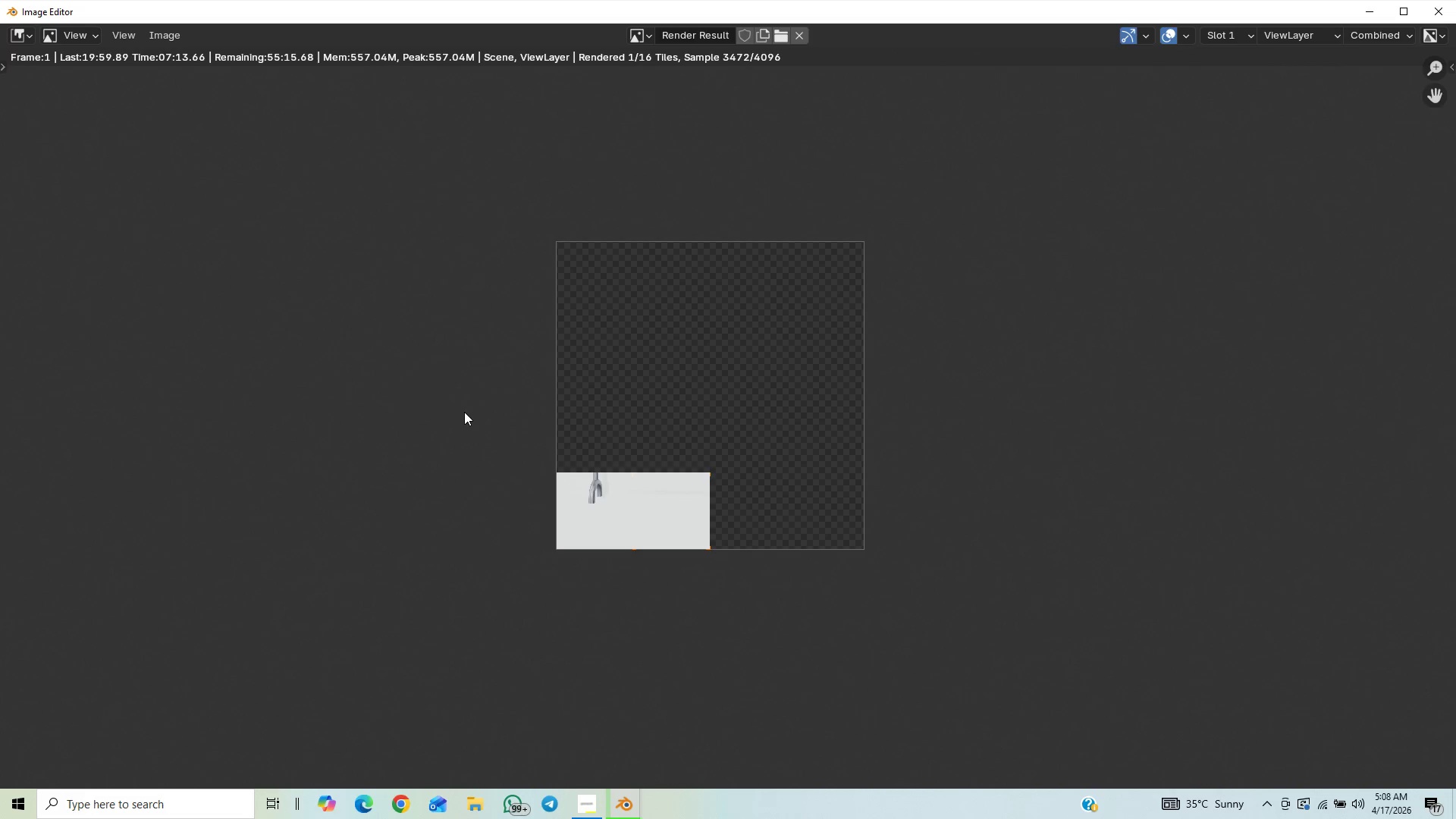 
scroll: coordinate [461, 407], scroll_direction: up, amount: 14.0
 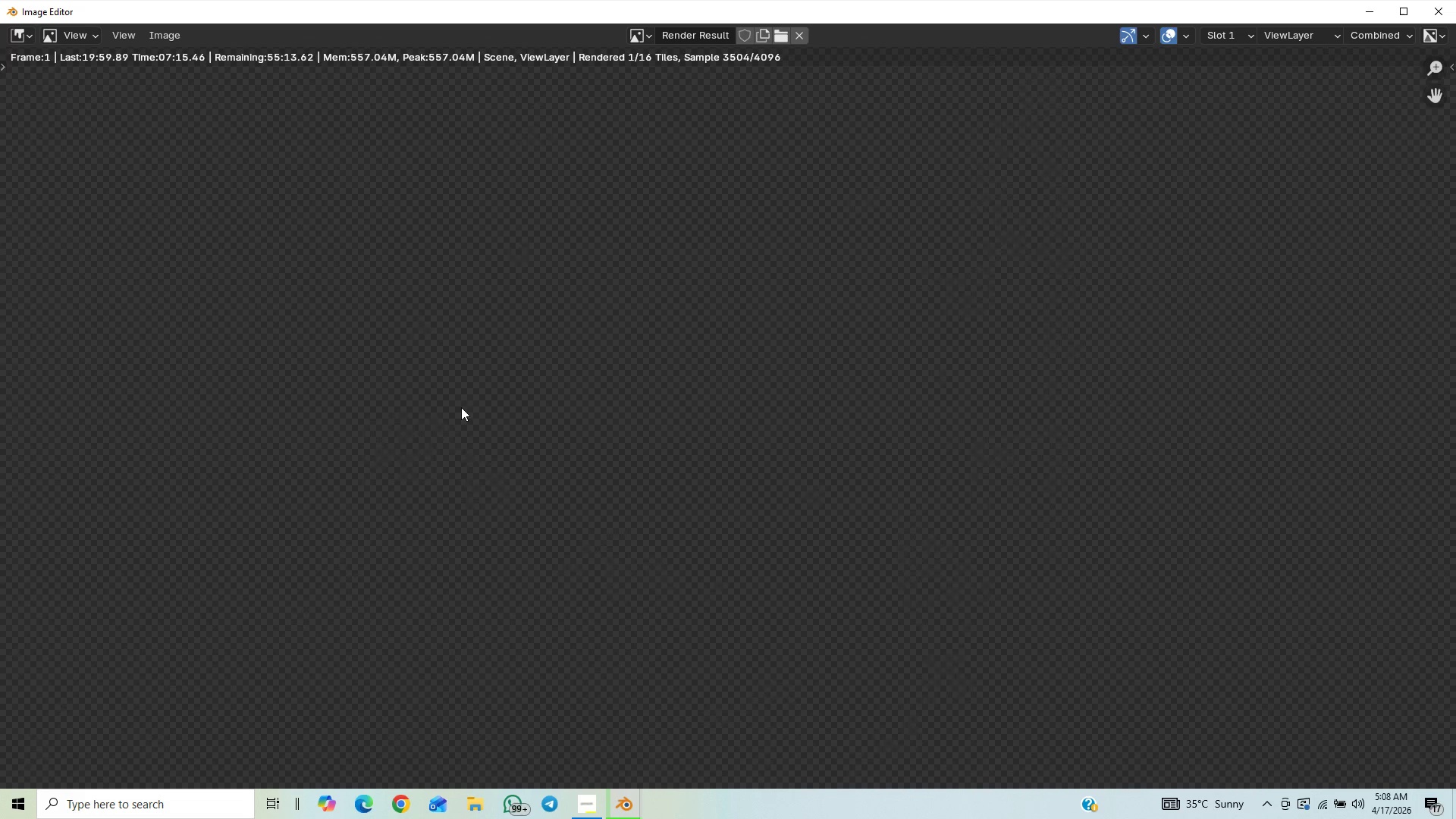 
scroll: coordinate [461, 407], scroll_direction: down, amount: 8.0
 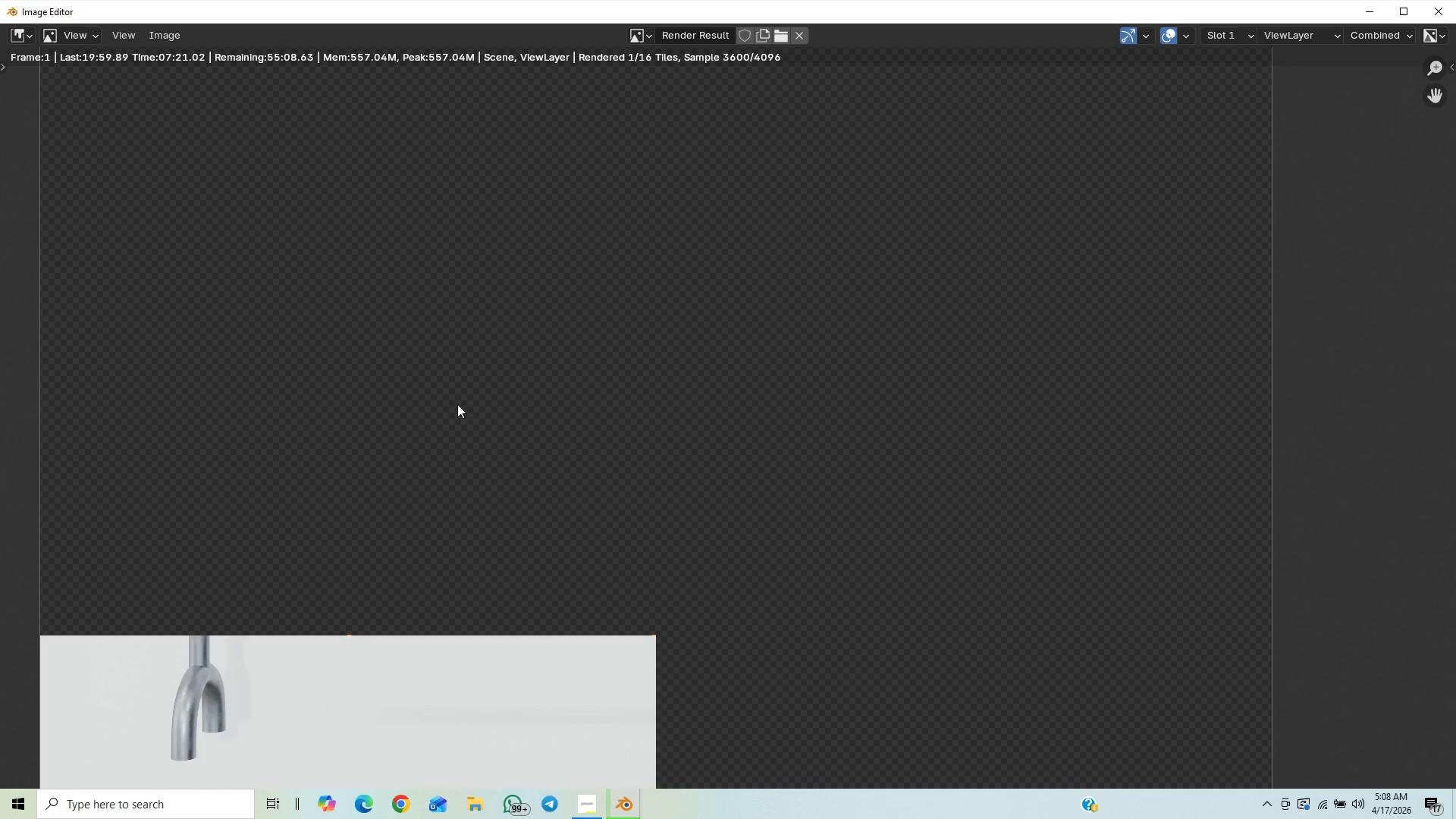 
wait(5.23)
 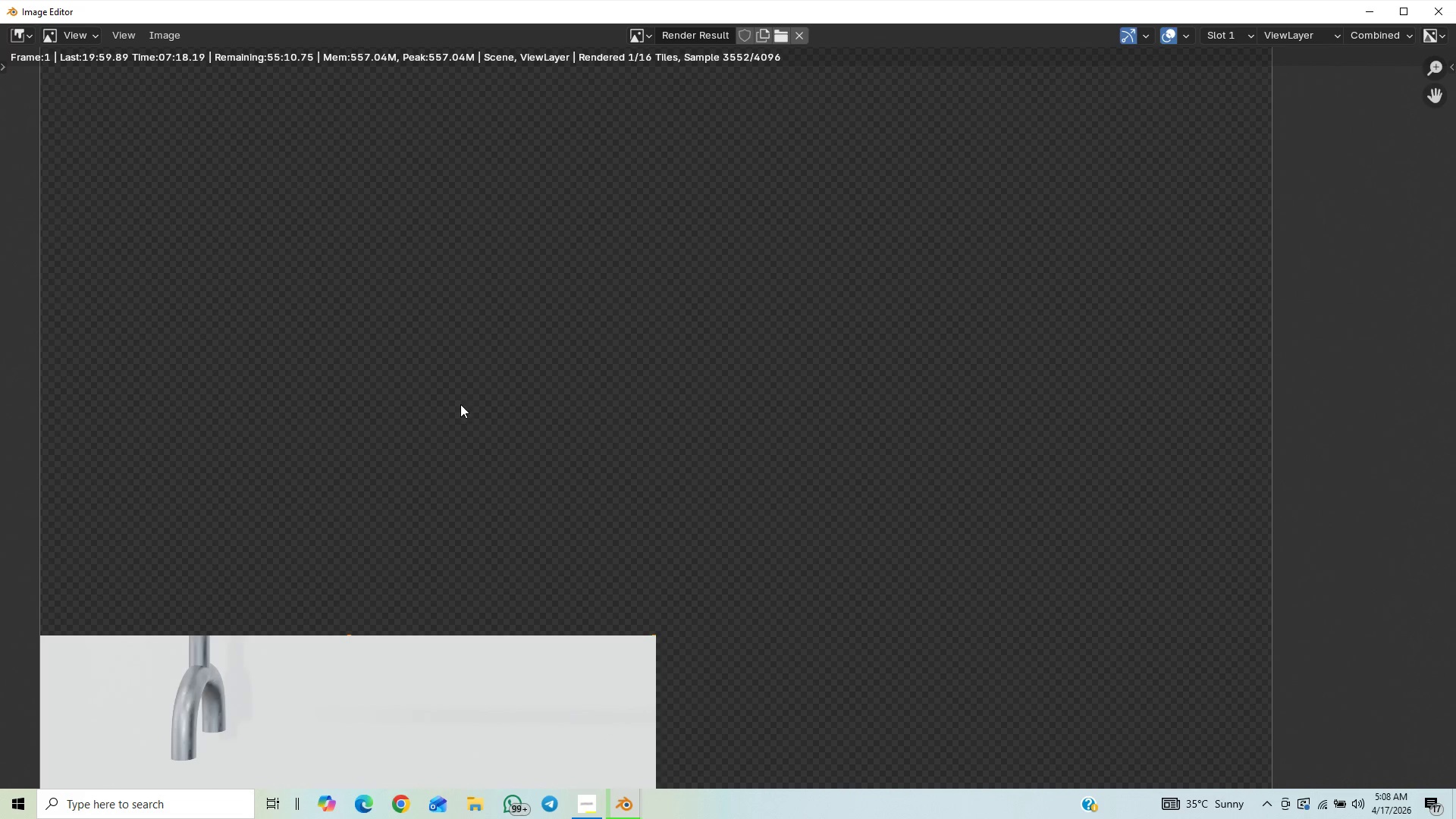 
scroll: coordinate [469, 397], scroll_direction: up, amount: 4.0
 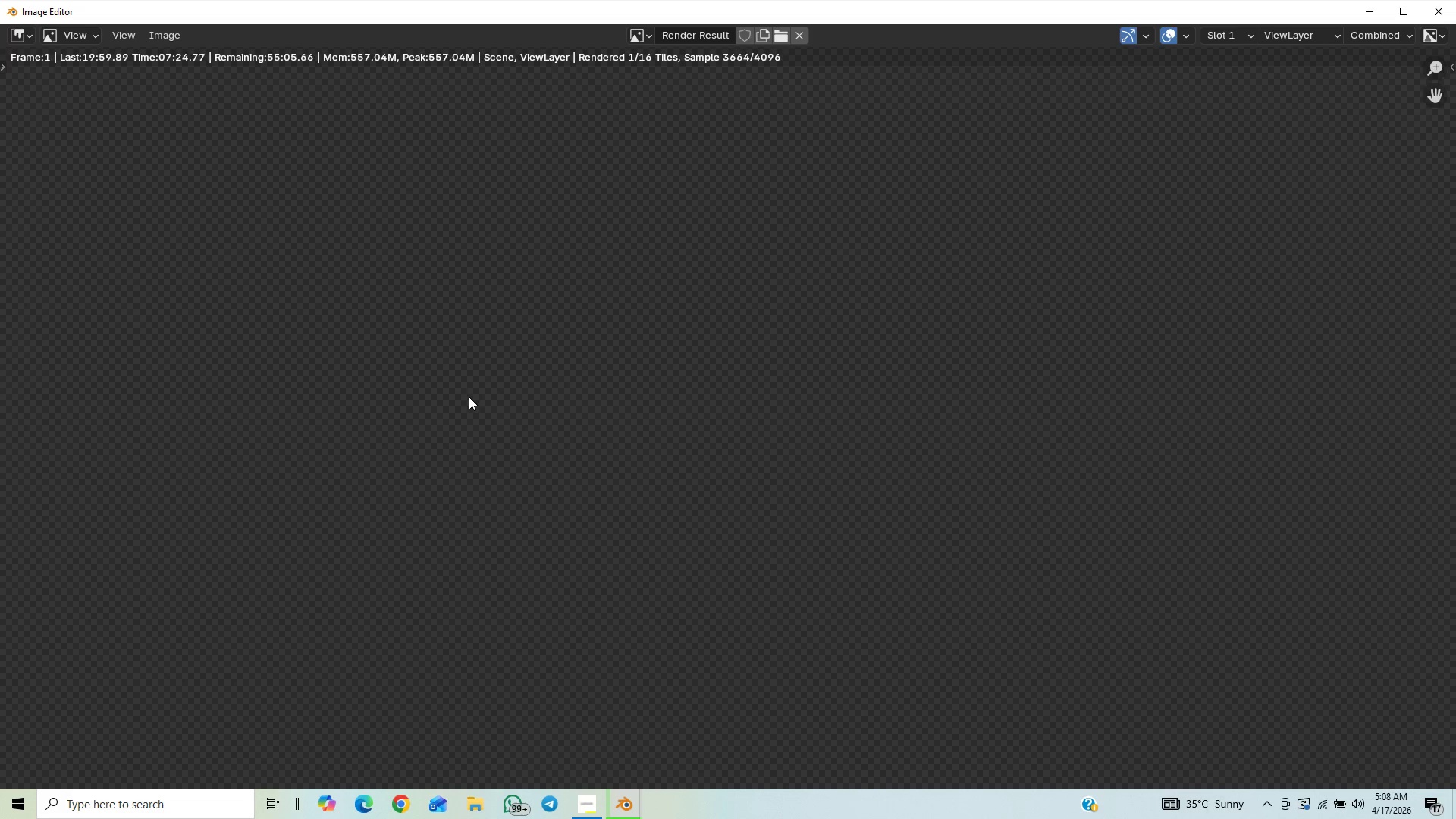 
scroll: coordinate [469, 389], scroll_direction: down, amount: 11.0
 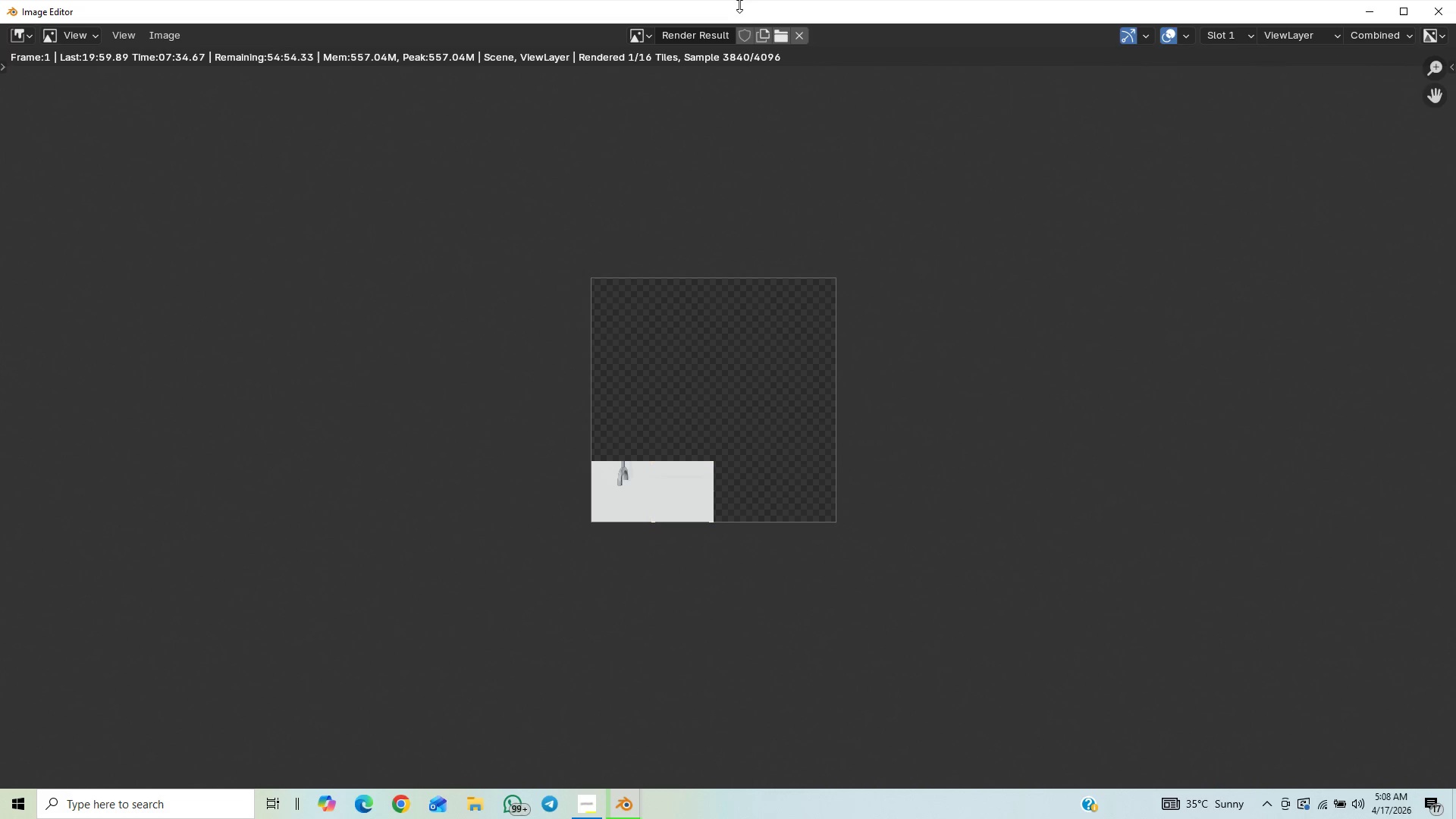 
wait(7.07)
 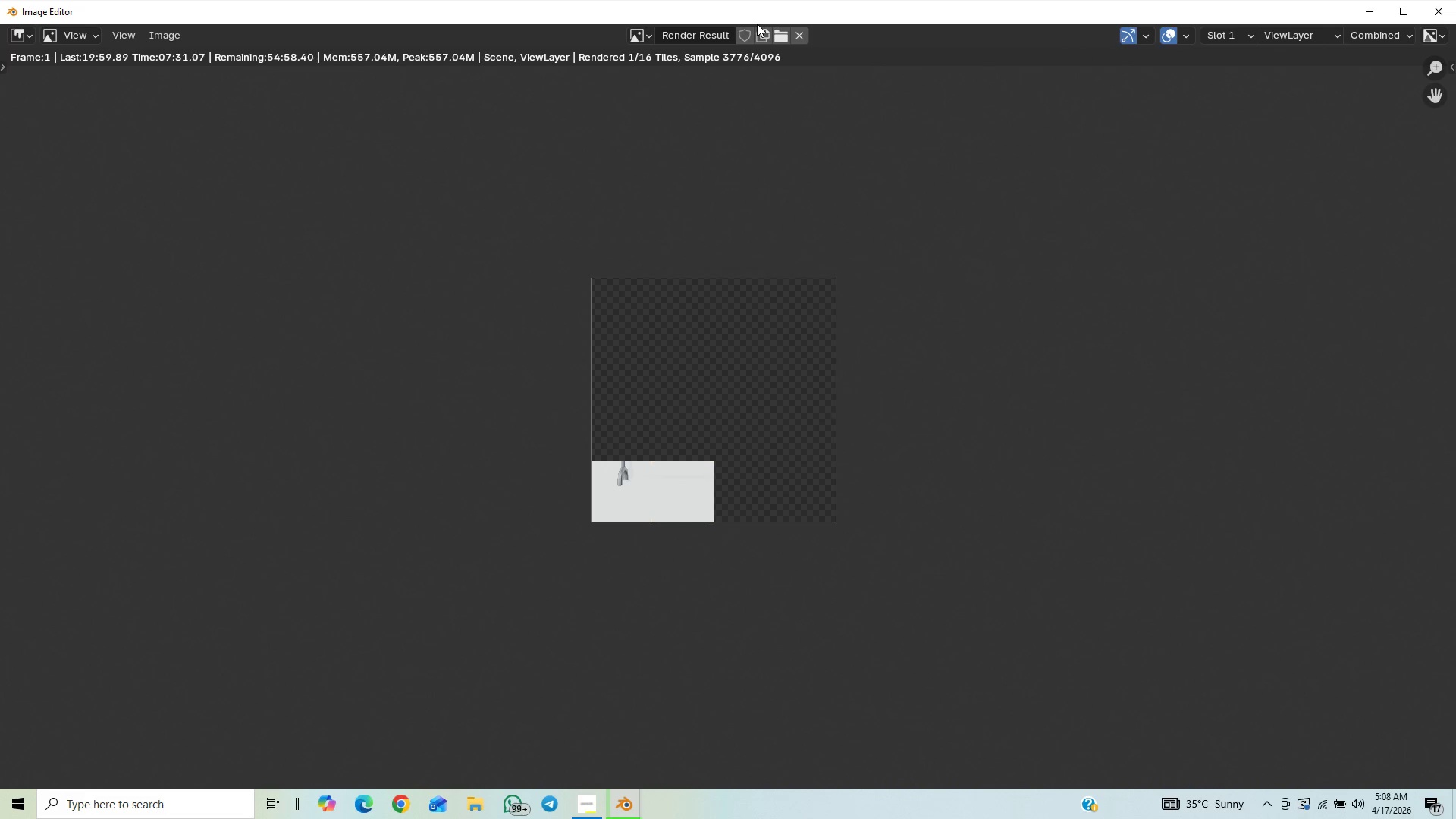 
scroll: coordinate [814, 387], scroll_direction: up, amount: 7.0
 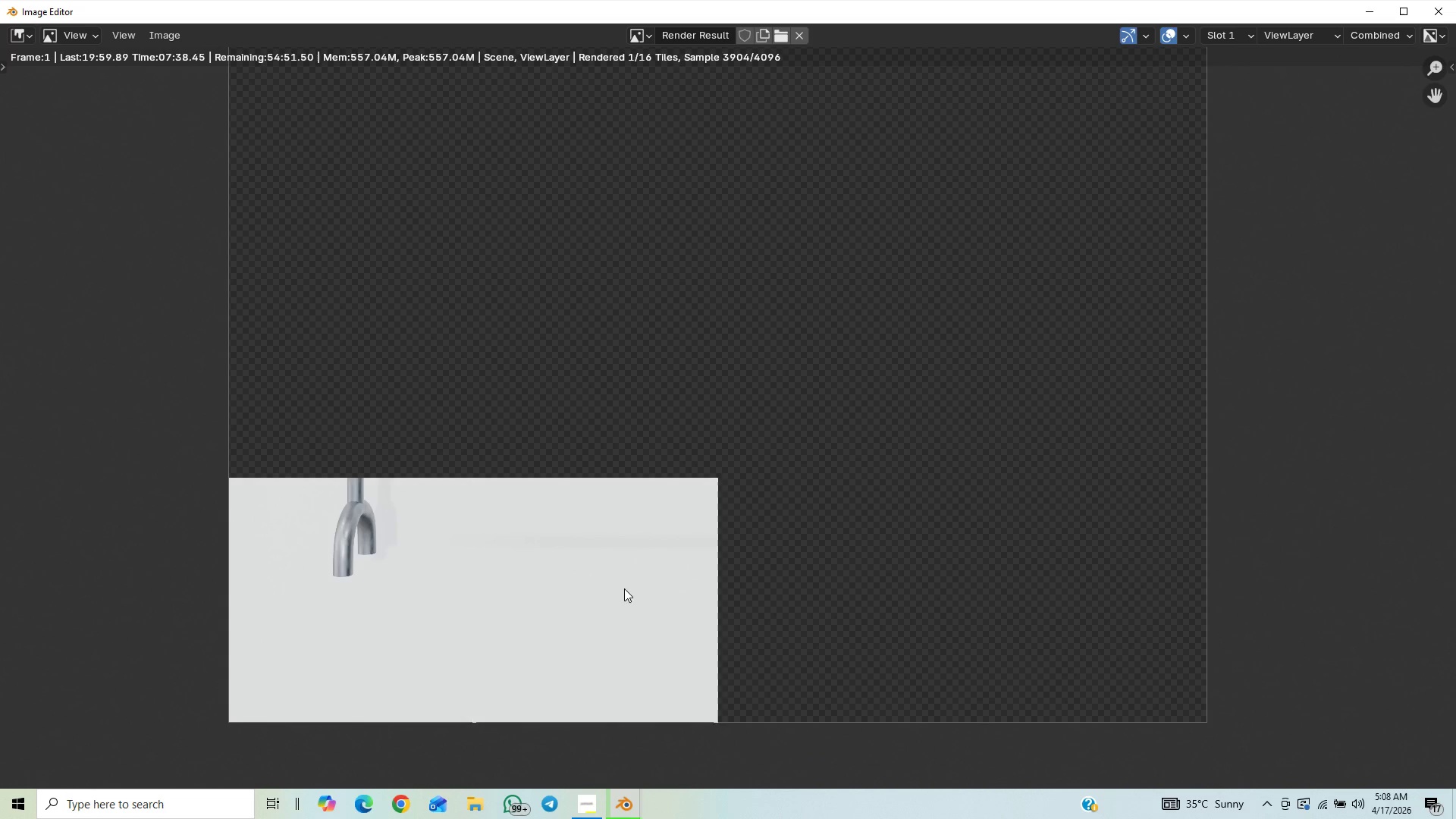 
left_click_drag(start_coordinate=[648, 677], to_coordinate=[667, 633])